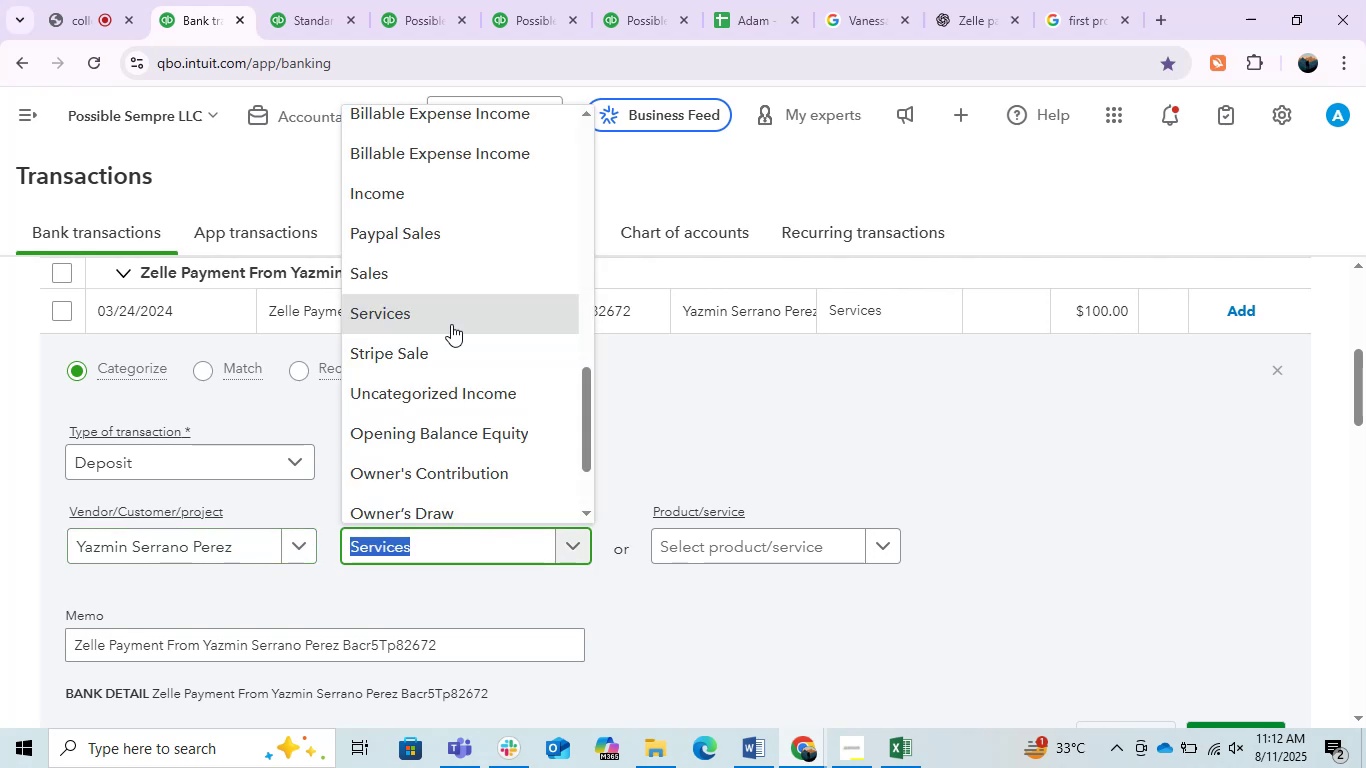 
left_click([454, 210])
 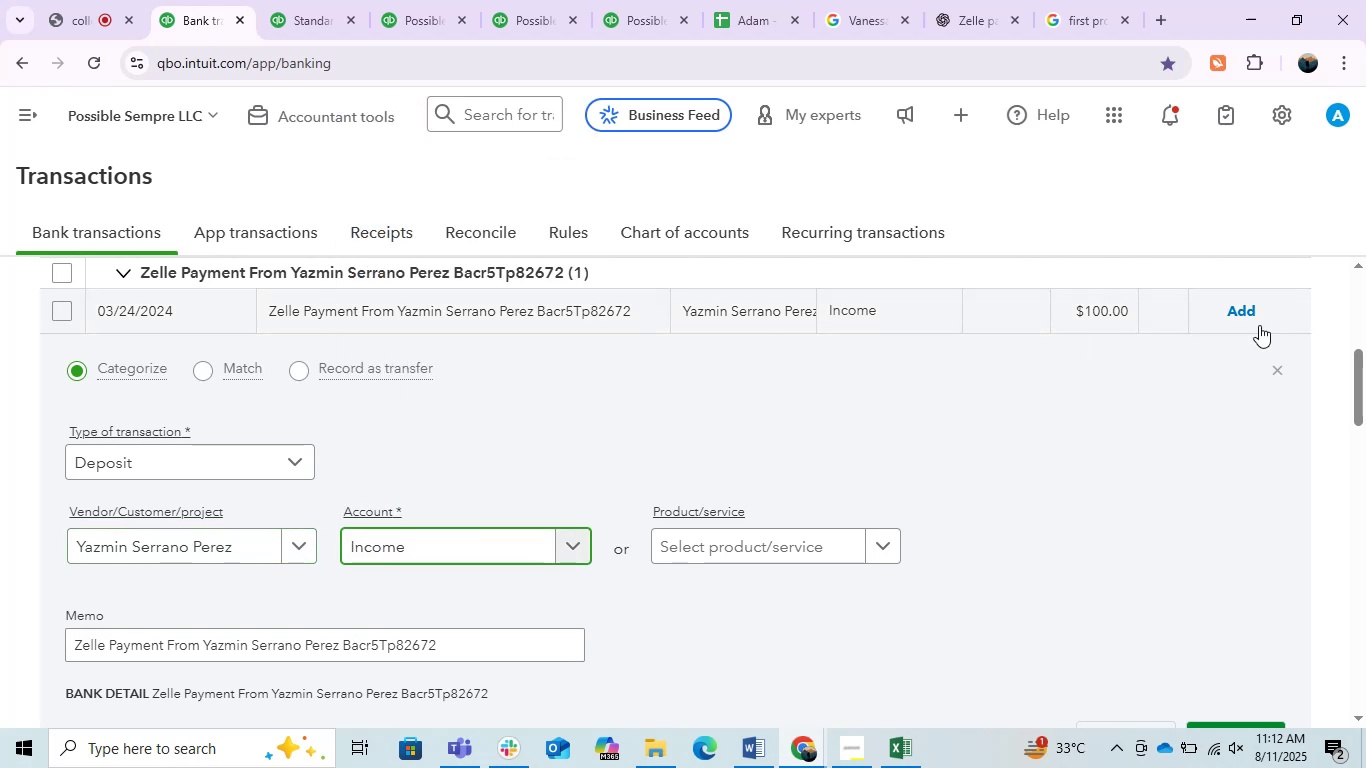 
left_click([1250, 308])
 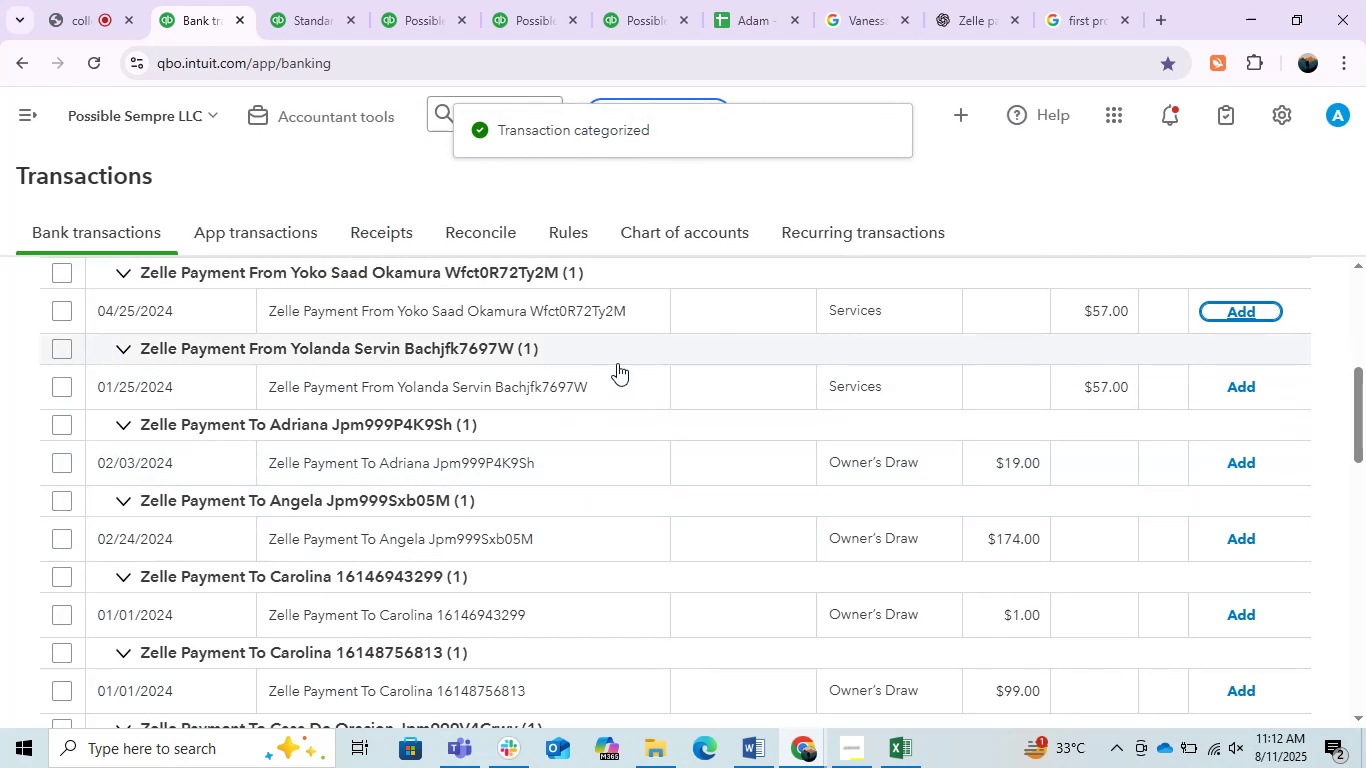 
left_click([553, 313])
 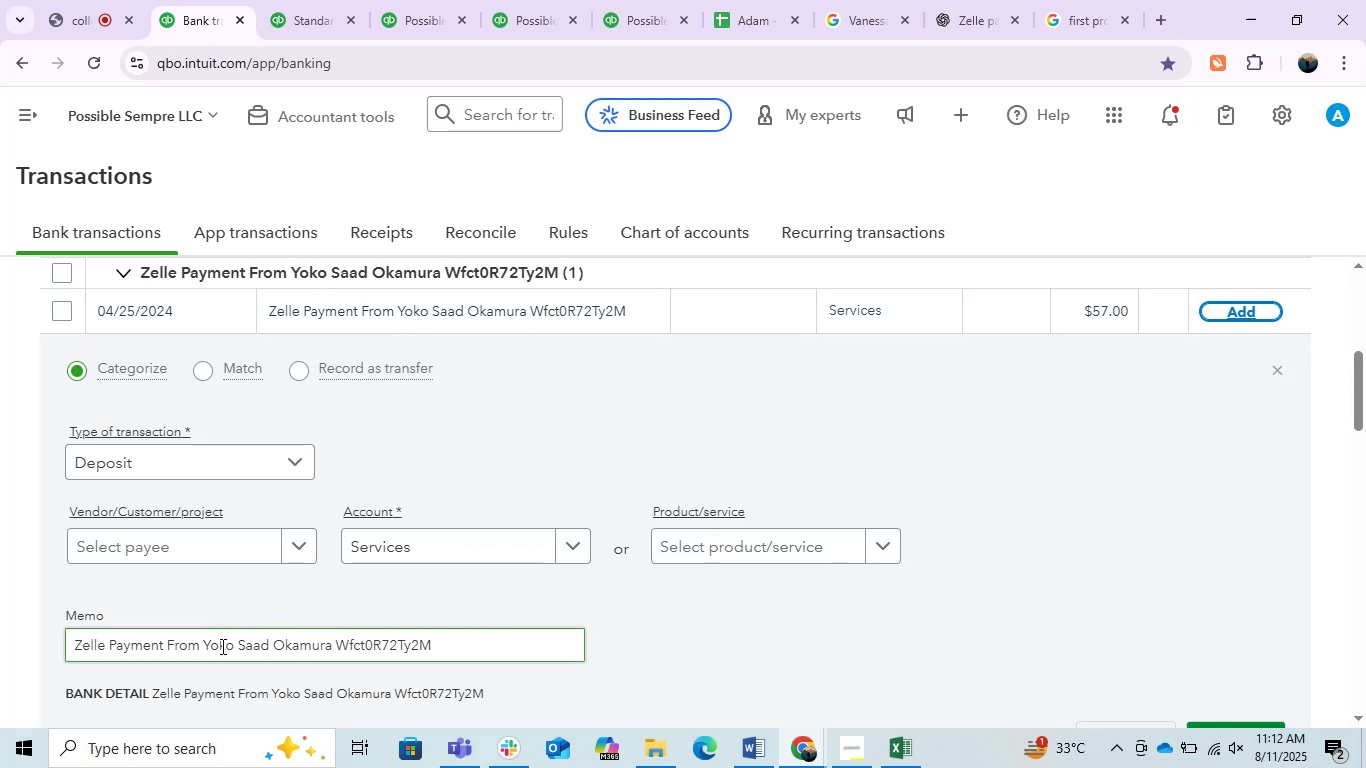 
left_click_drag(start_coordinate=[205, 651], to_coordinate=[331, 673])
 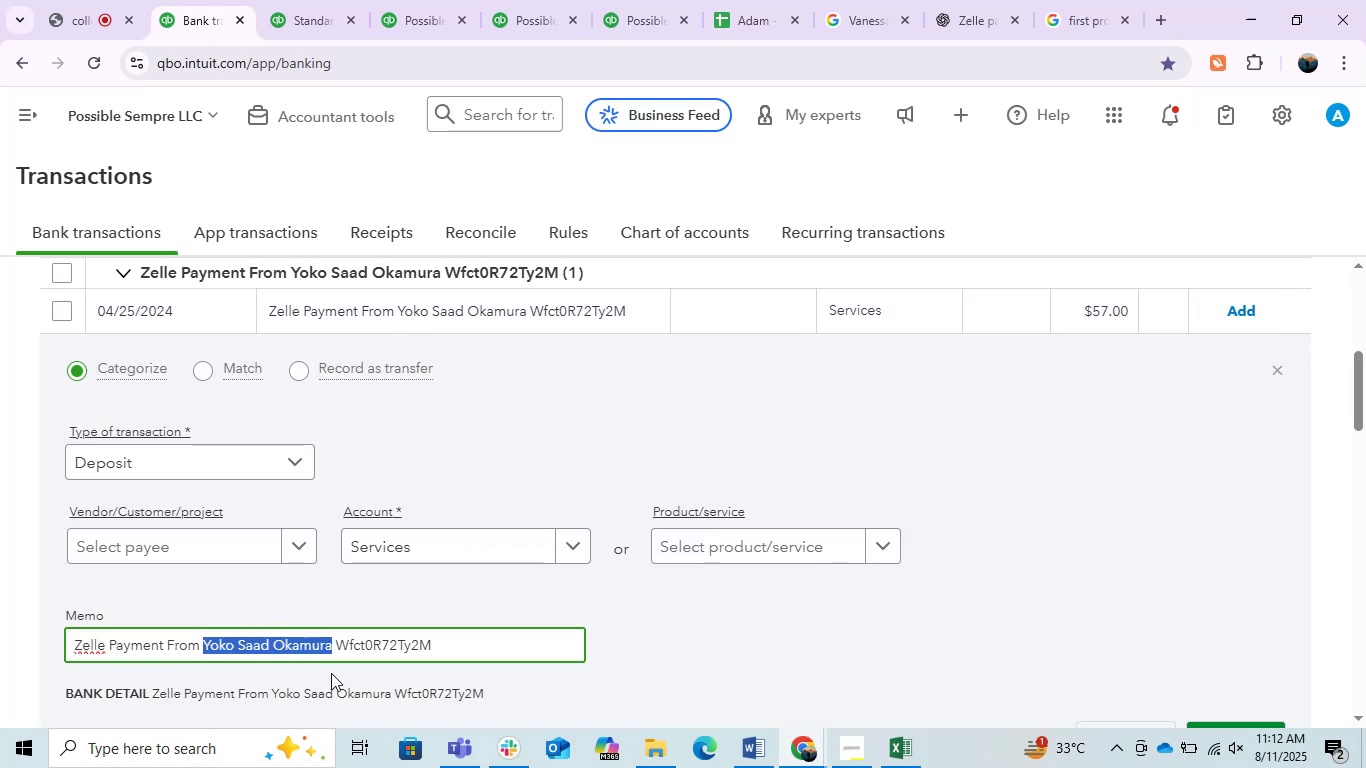 
key(Control+C)
 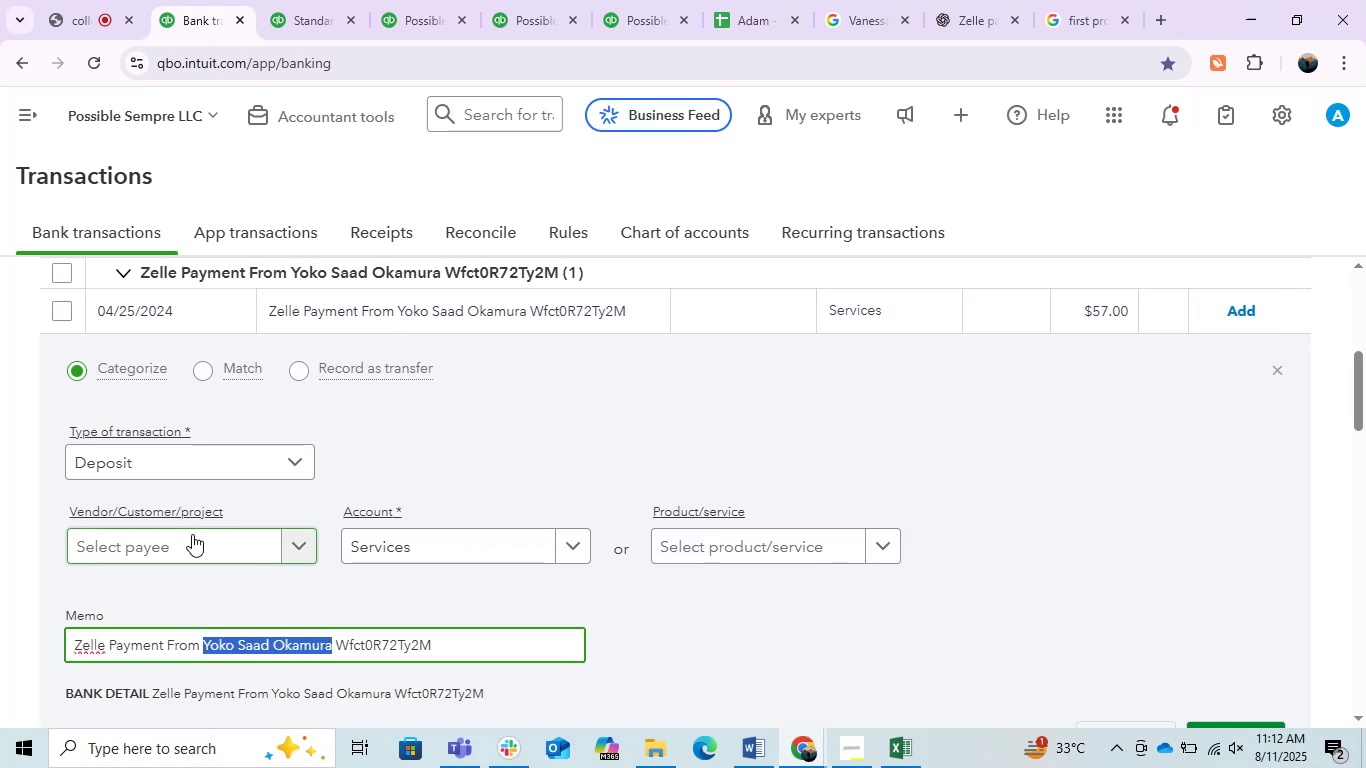 
left_click([190, 534])
 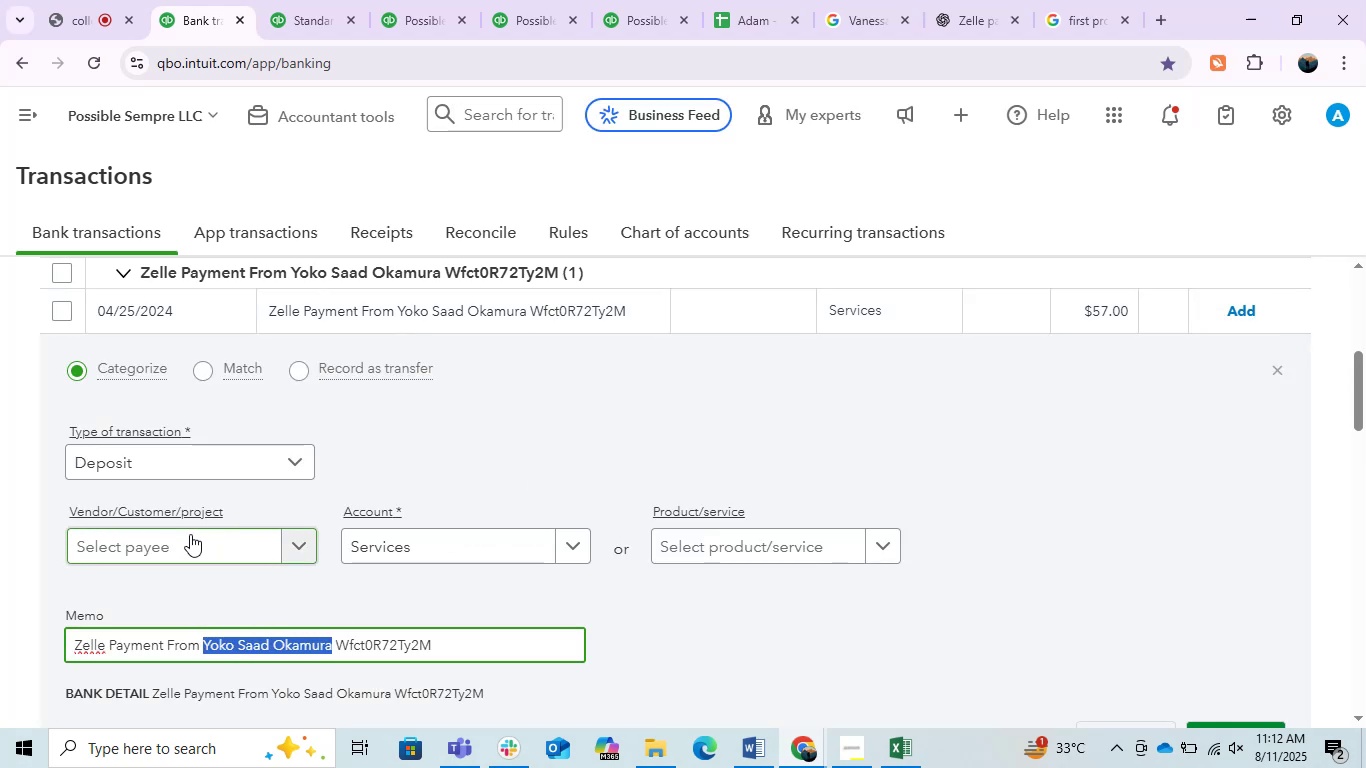 
key(Control+V)
 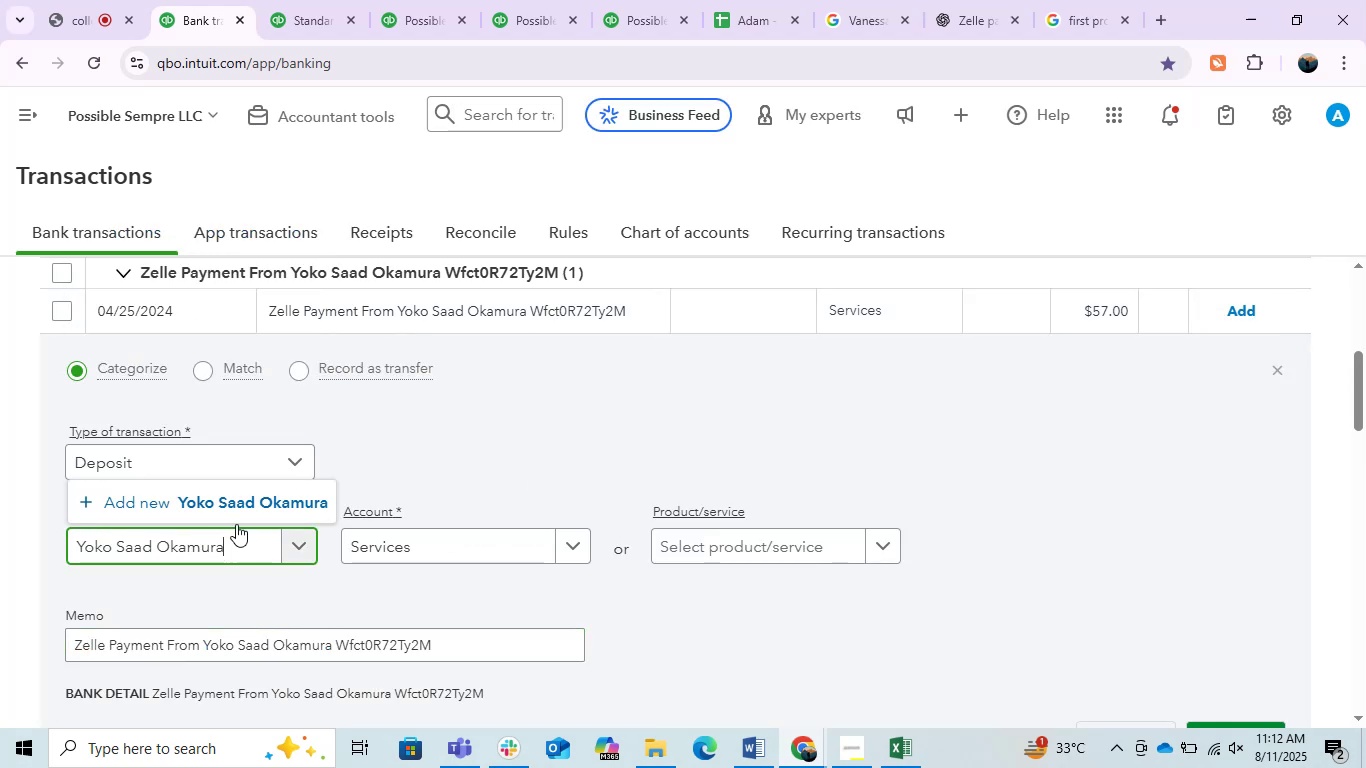 
left_click([248, 511])
 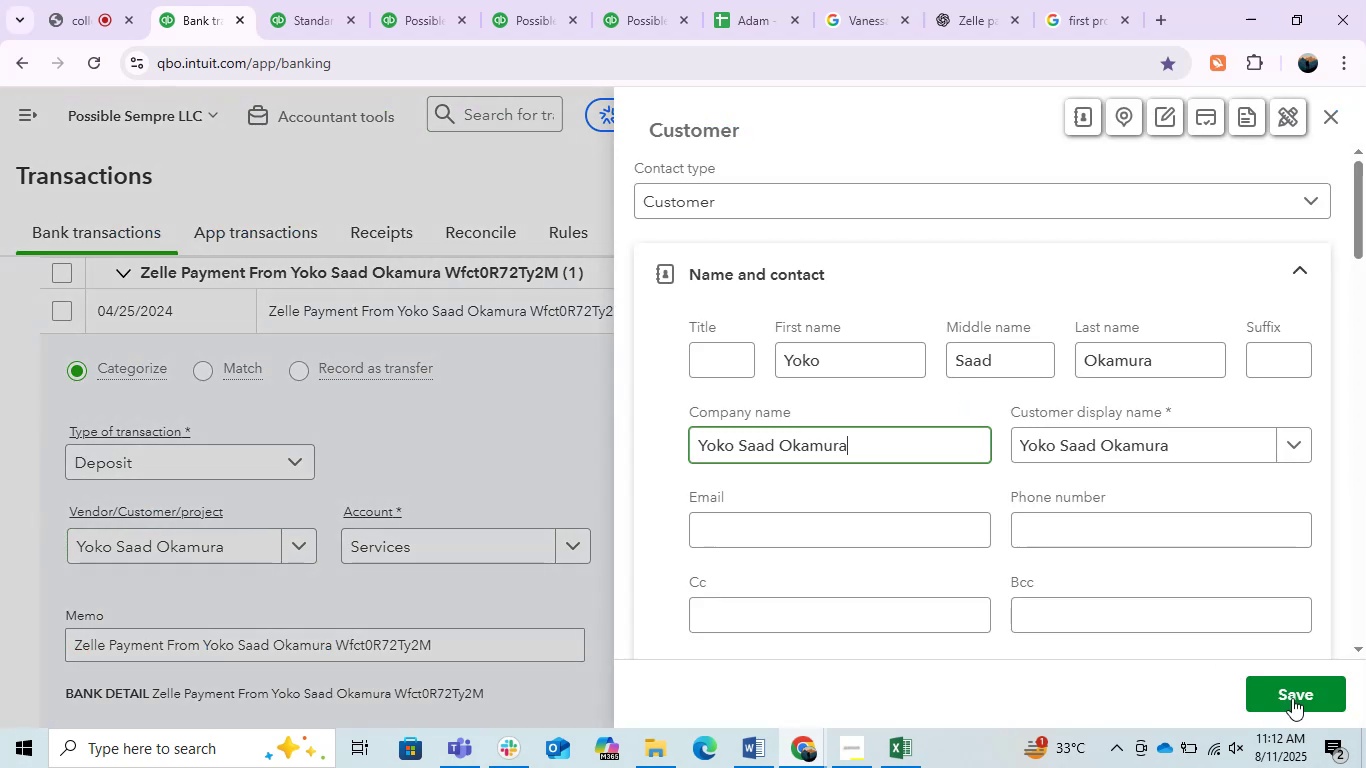 
left_click([1298, 700])
 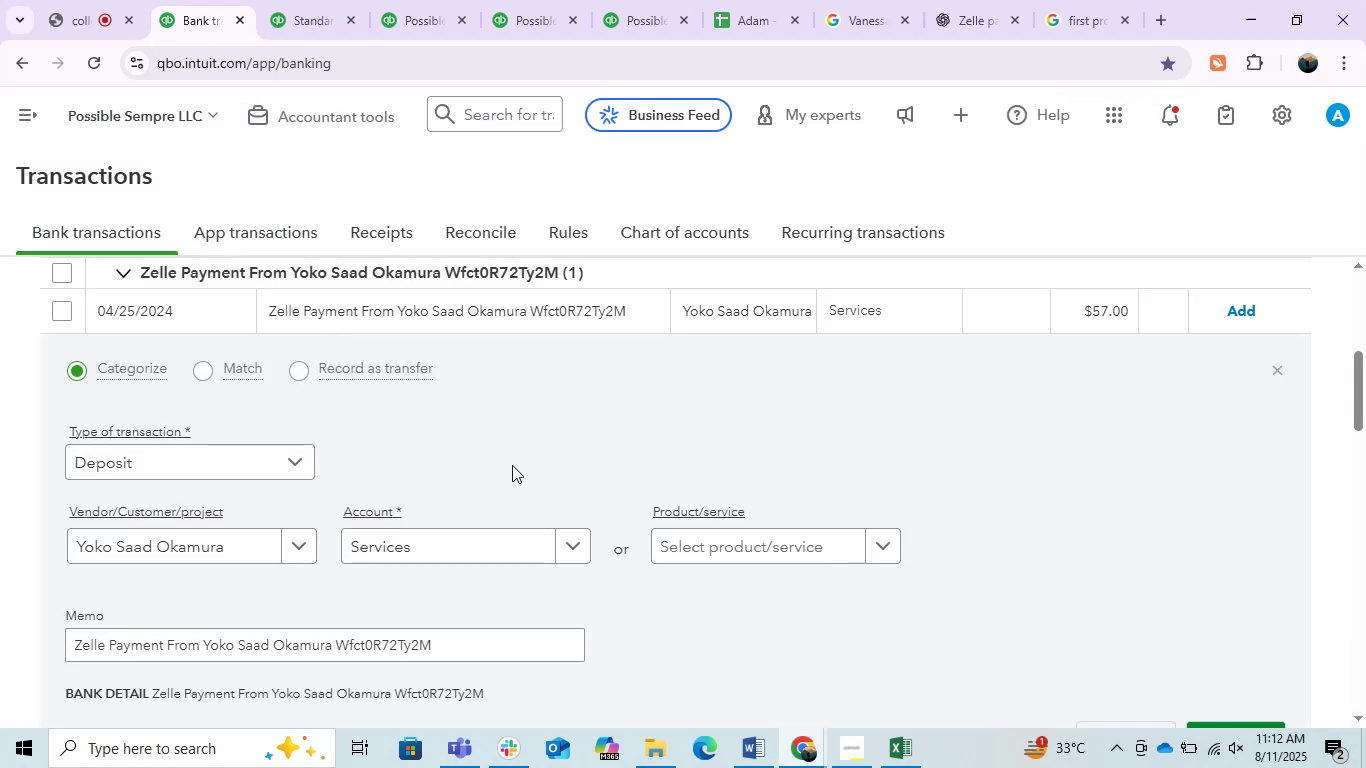 
left_click([484, 546])
 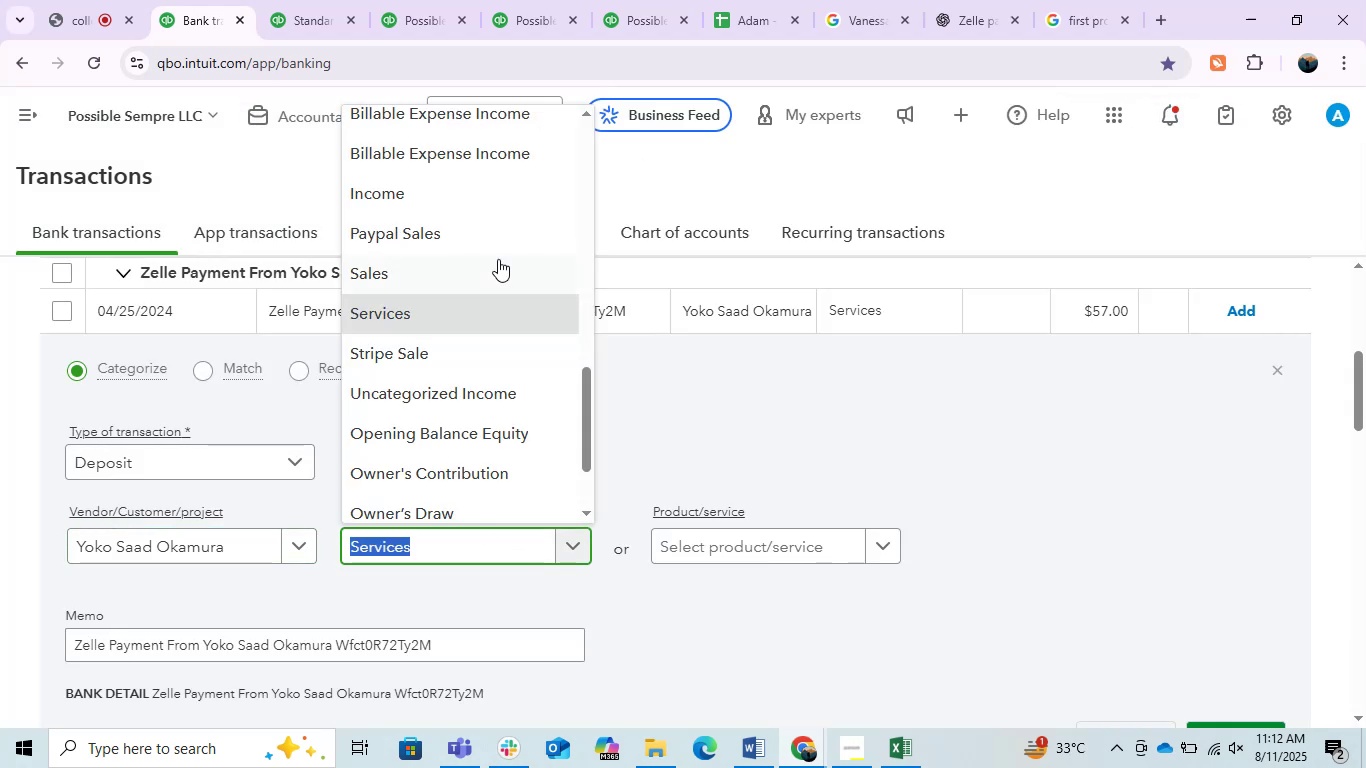 
left_click([456, 208])
 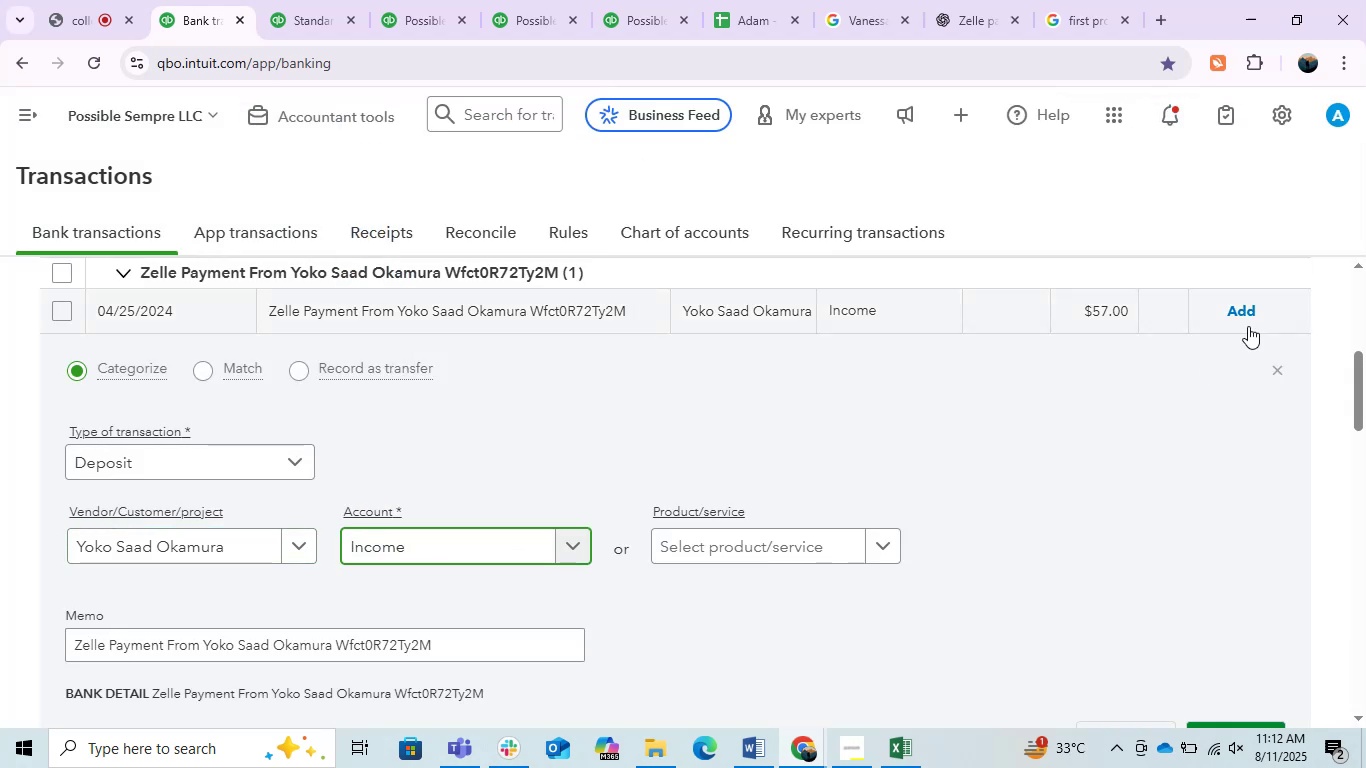 
left_click([1248, 309])
 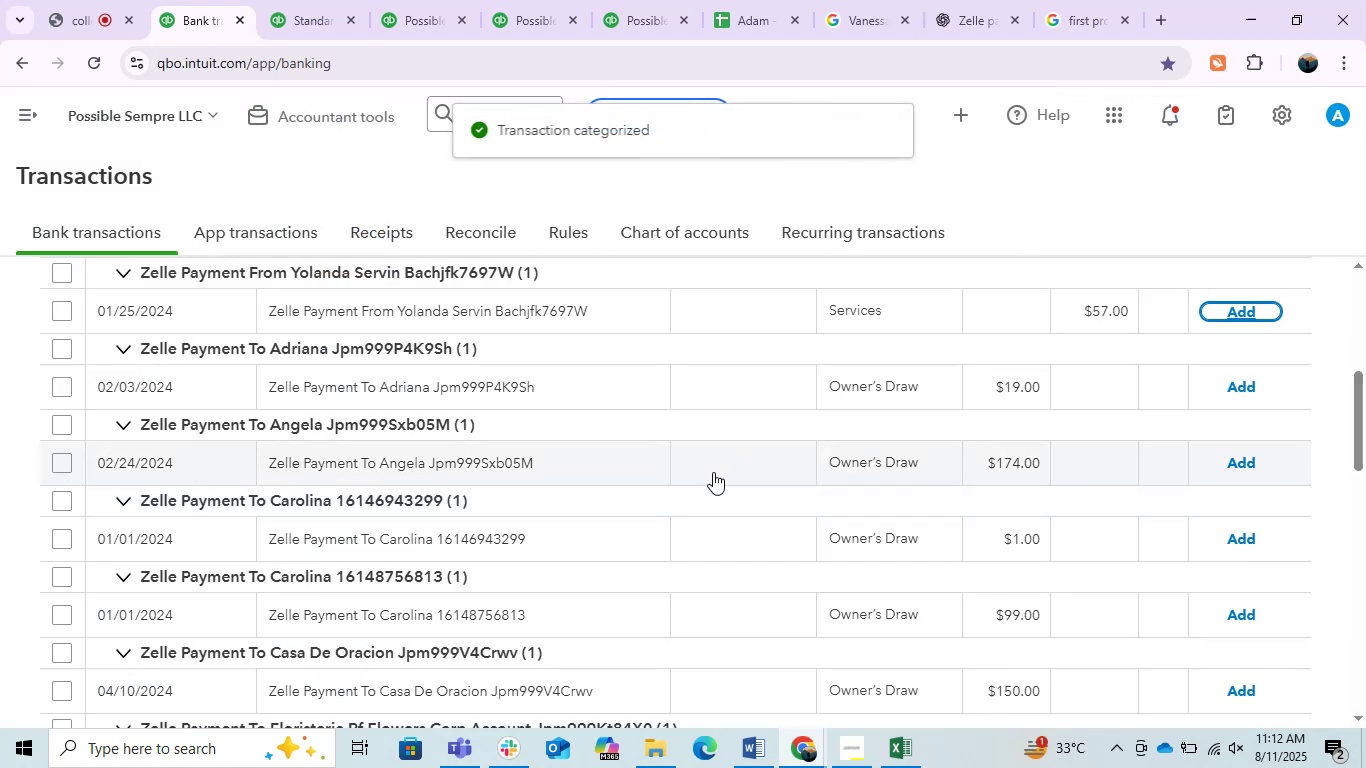 
left_click([565, 312])
 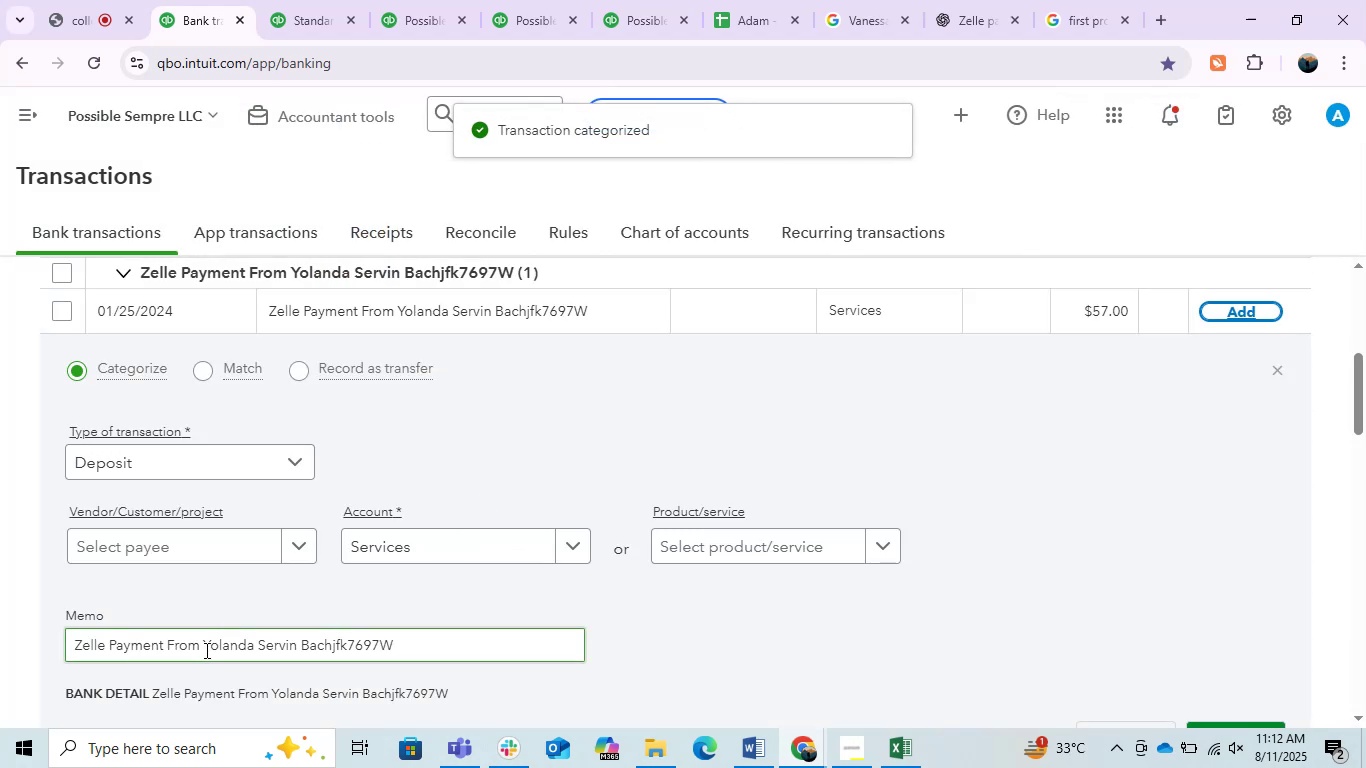 
left_click_drag(start_coordinate=[206, 650], to_coordinate=[297, 658])
 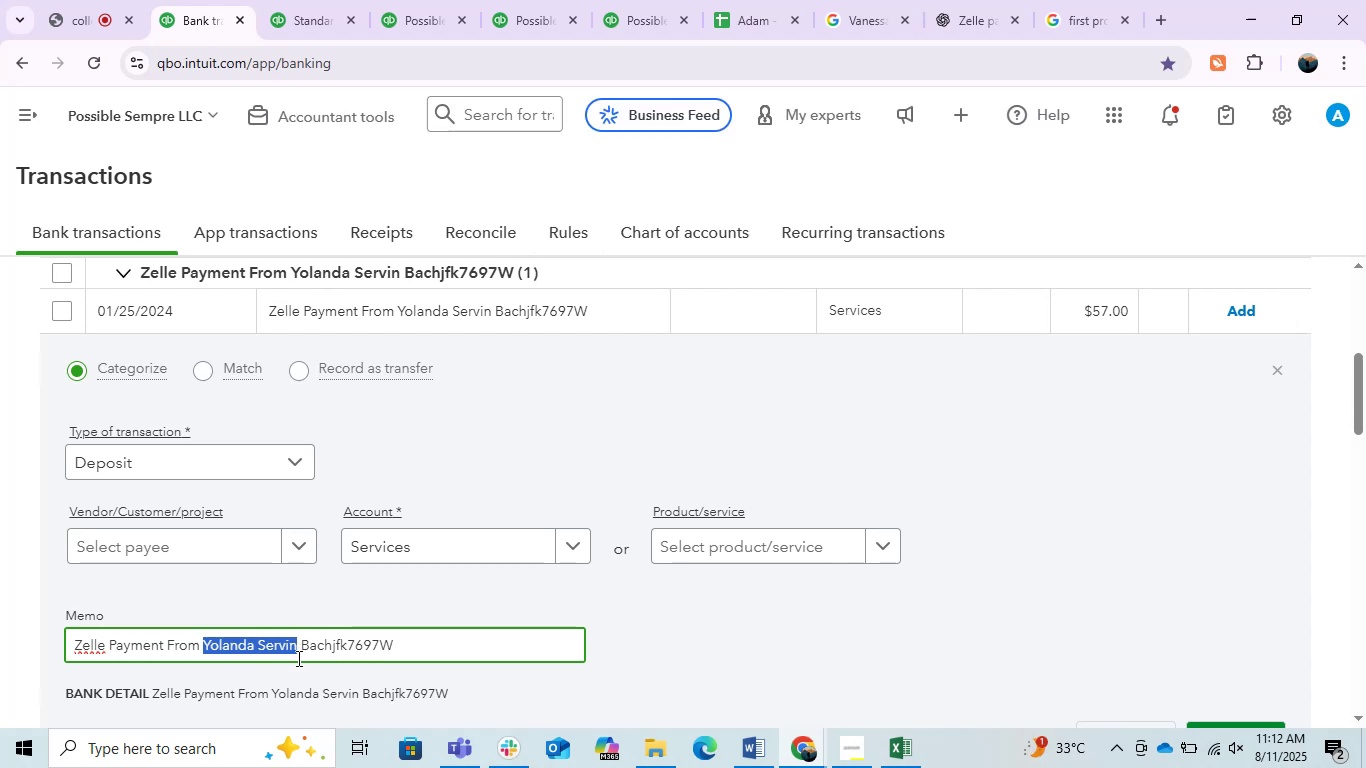 
key(Control+C)
 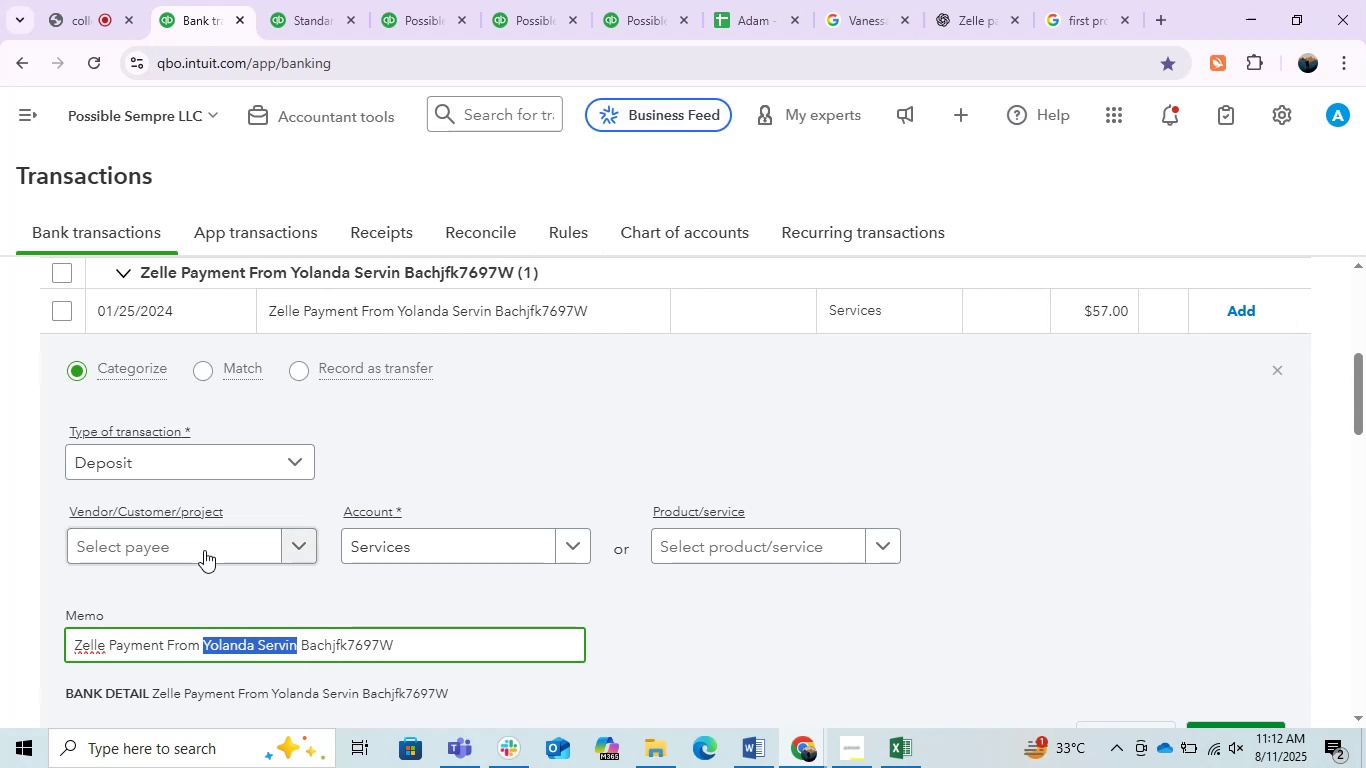 
left_click([206, 547])
 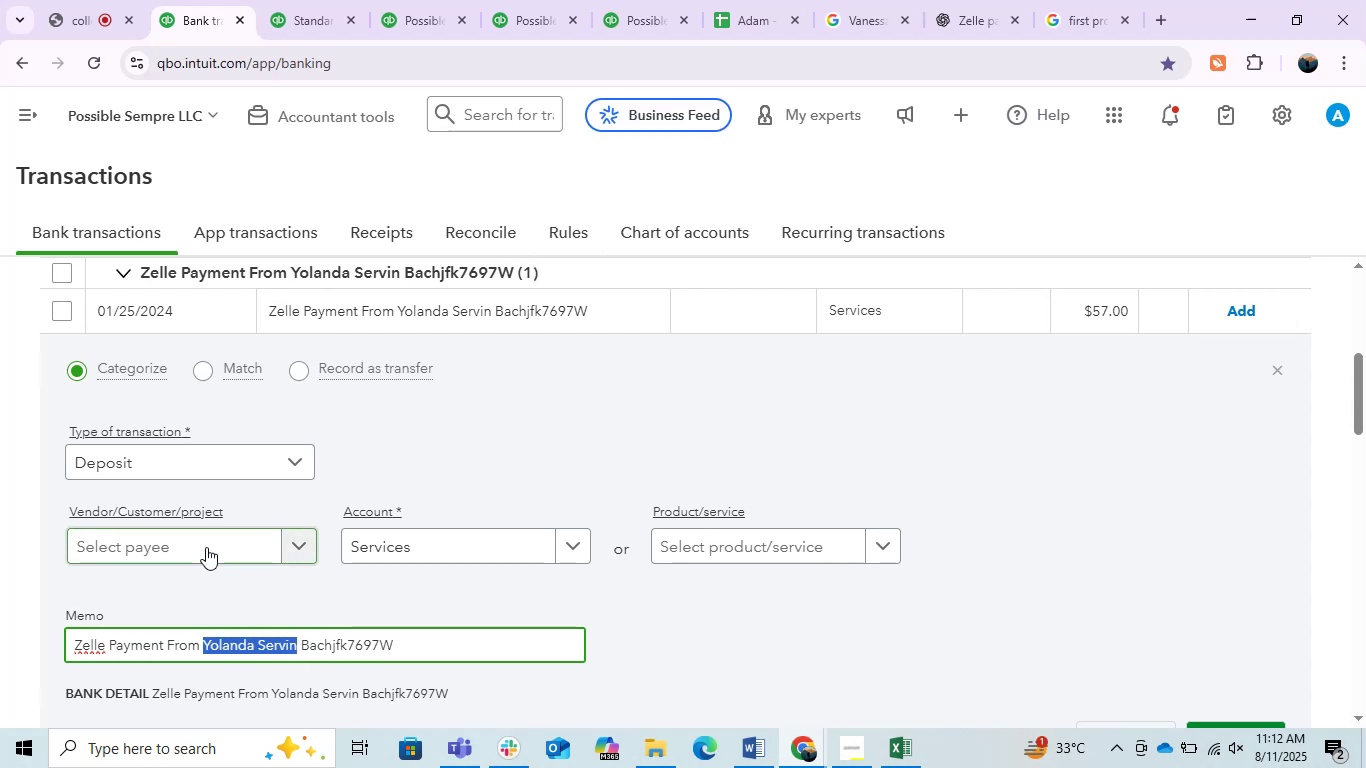 
key(Control+V)
 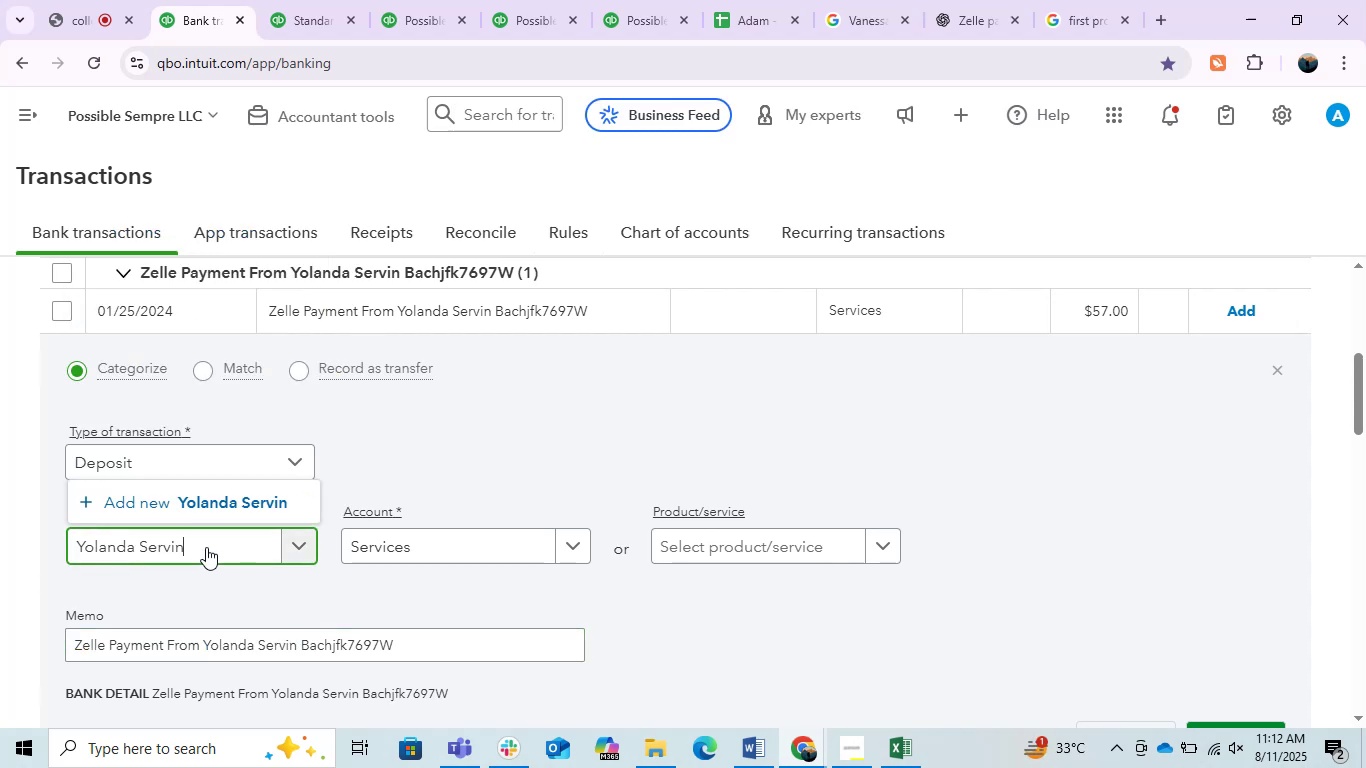 
left_click([265, 498])
 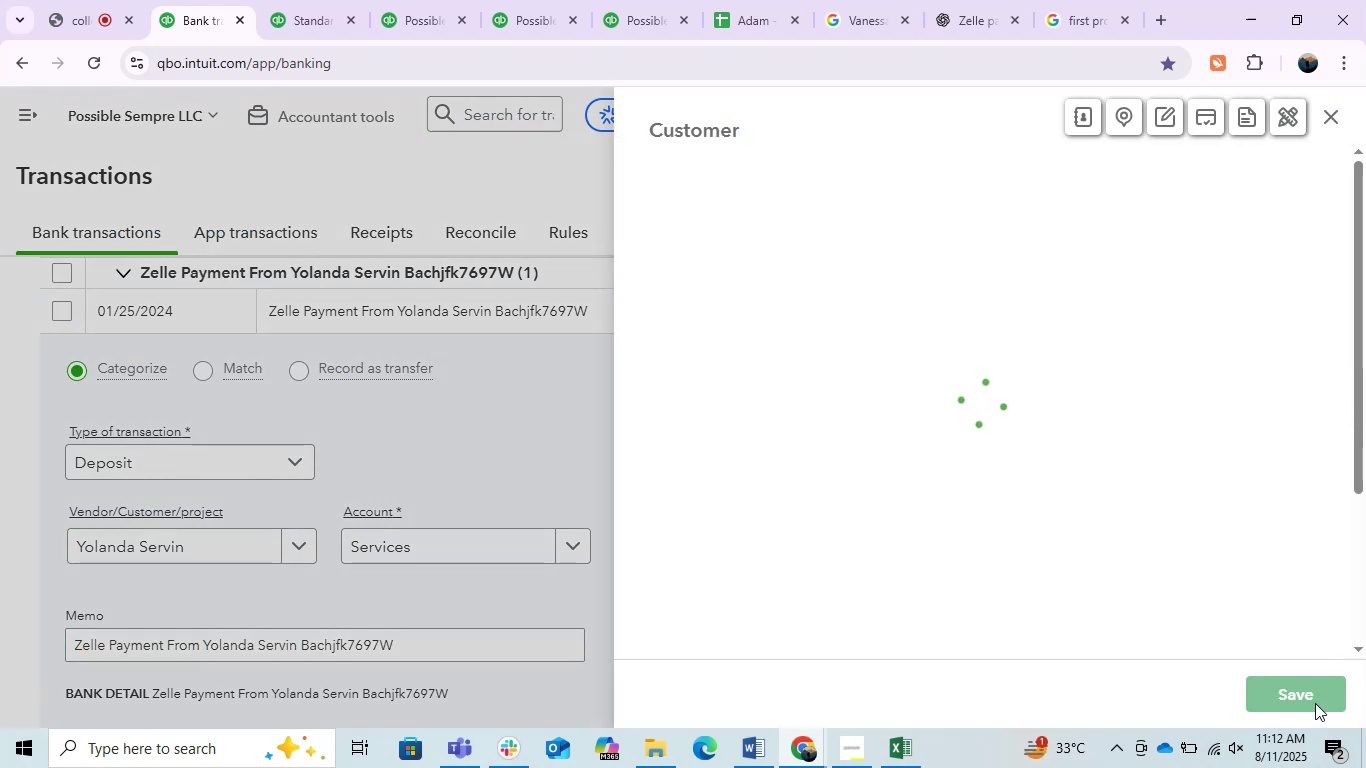 
left_click([1312, 693])
 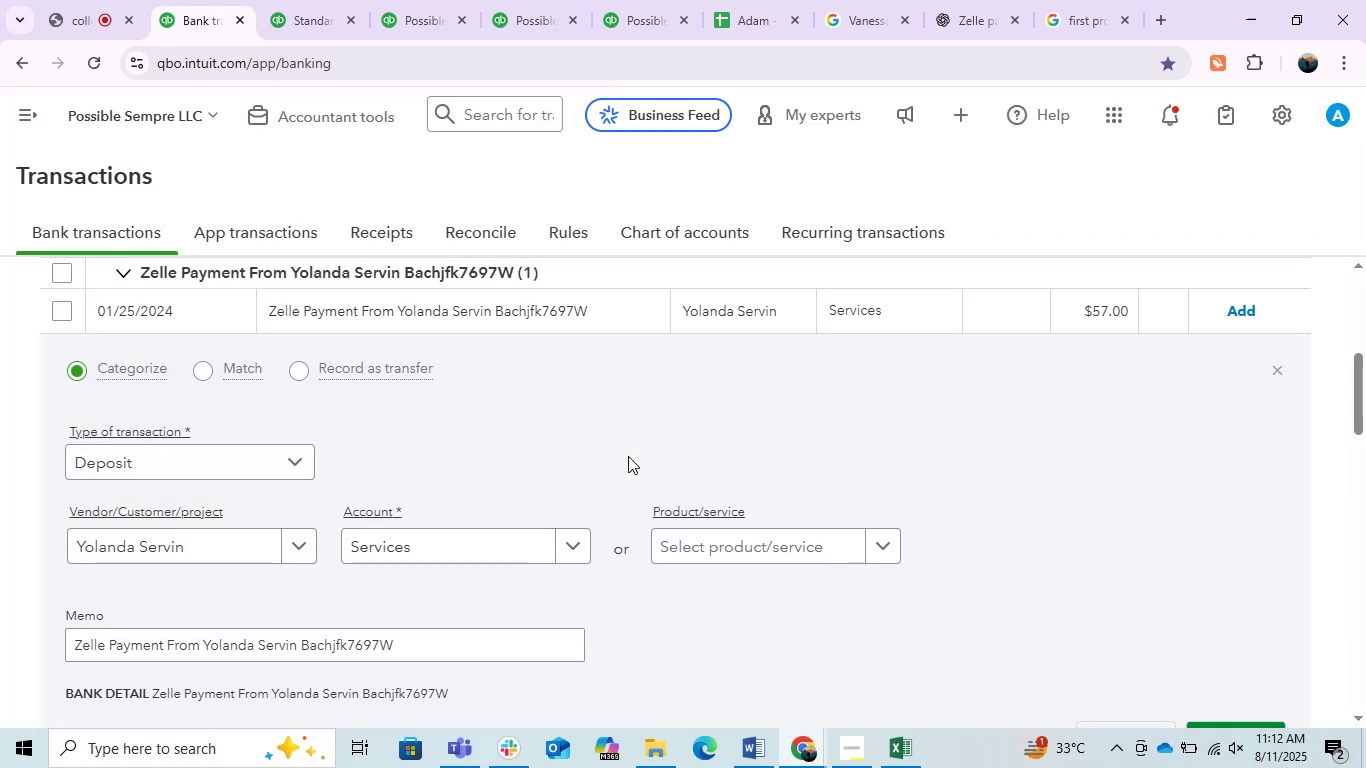 
left_click([496, 547])
 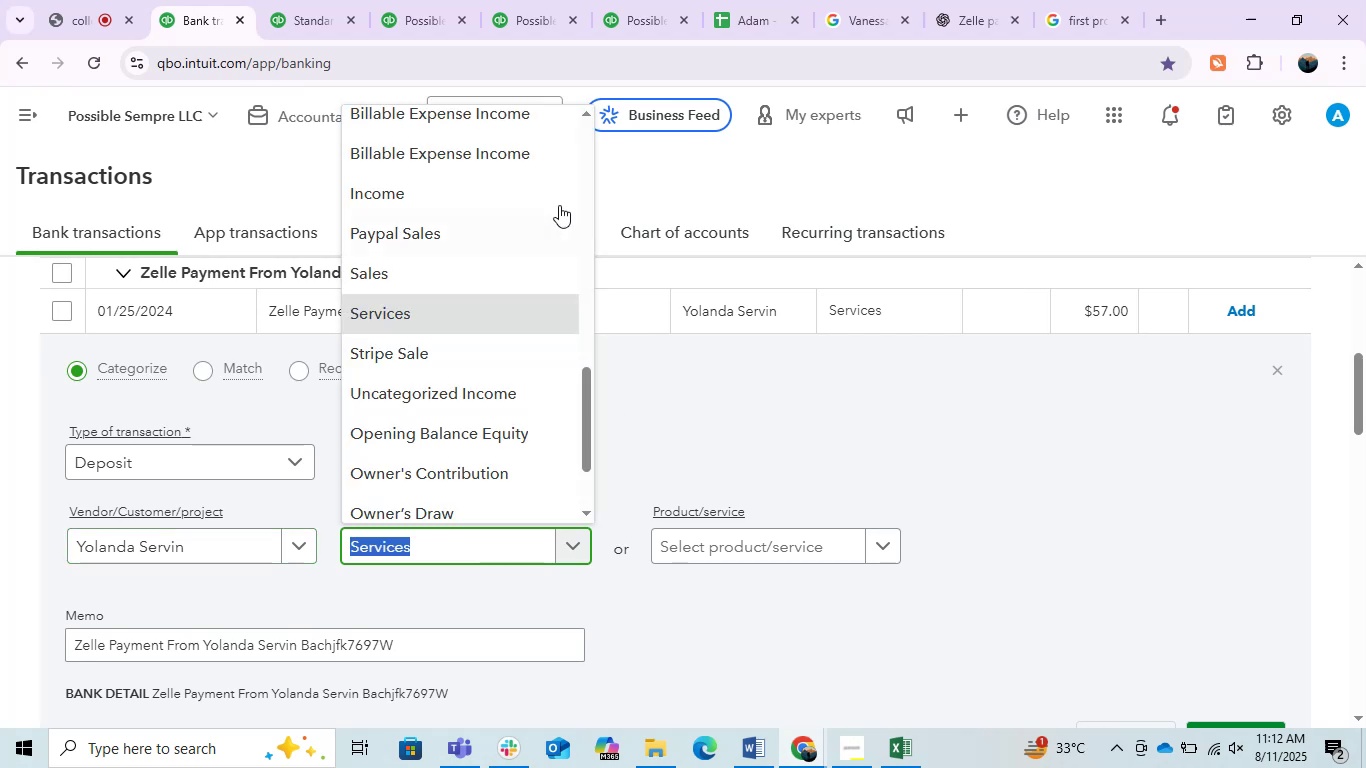 
left_click([508, 200])
 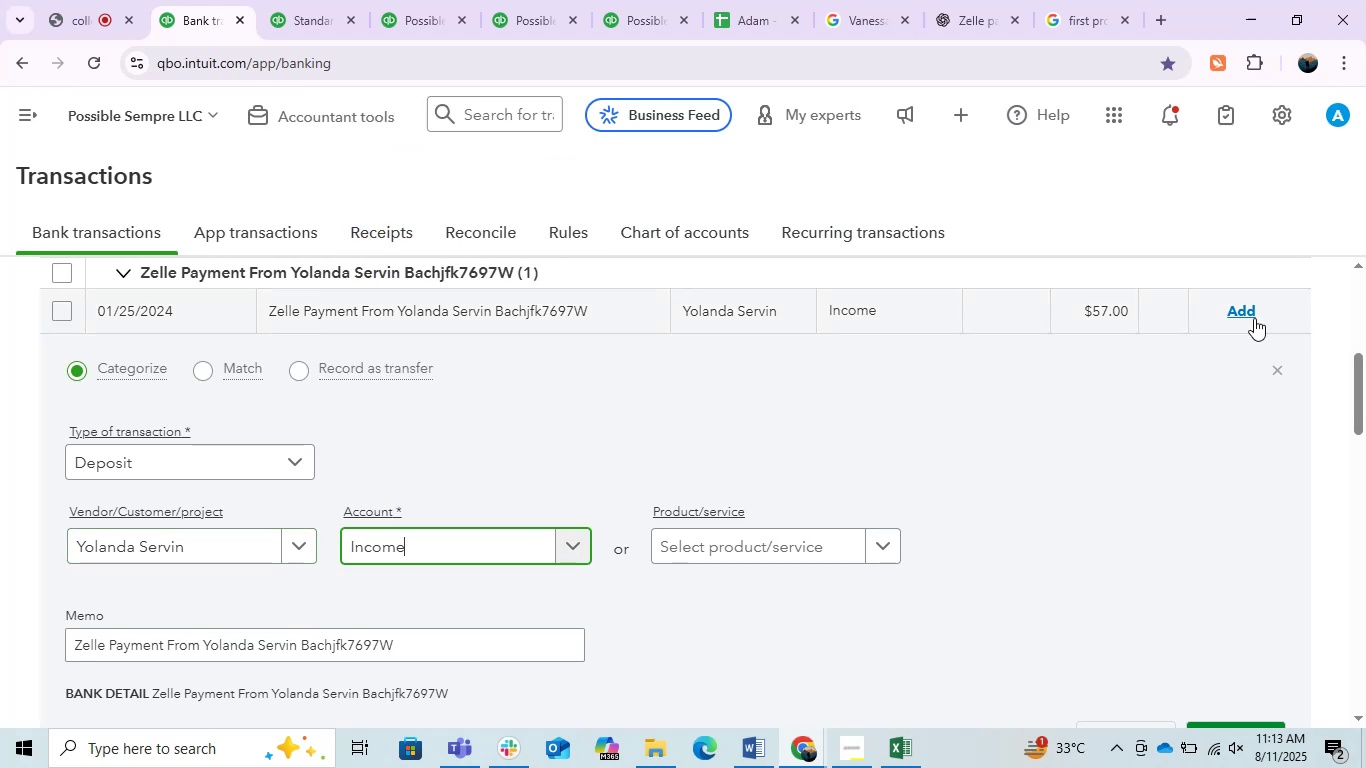 